 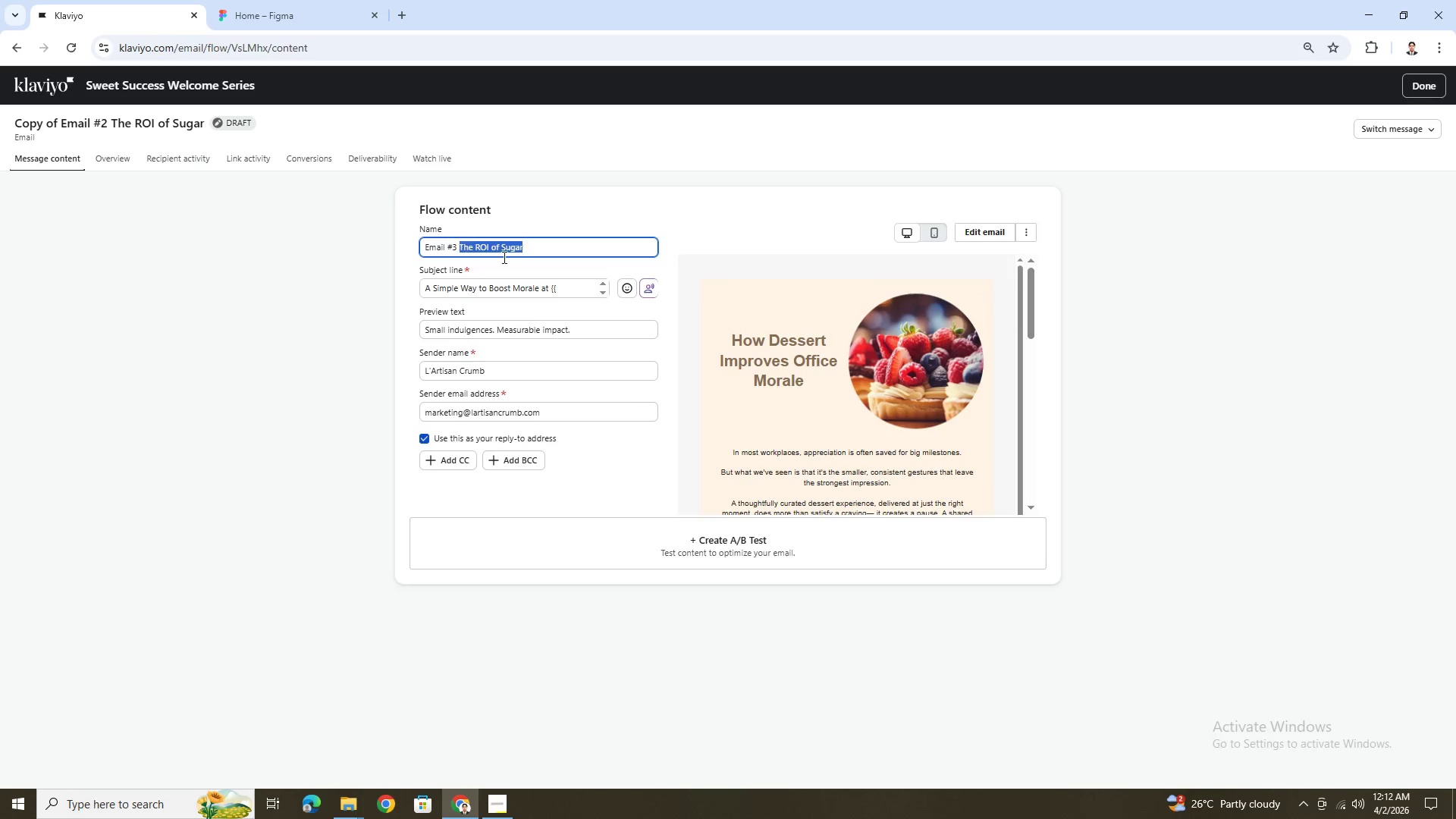 
key(Control+V)
 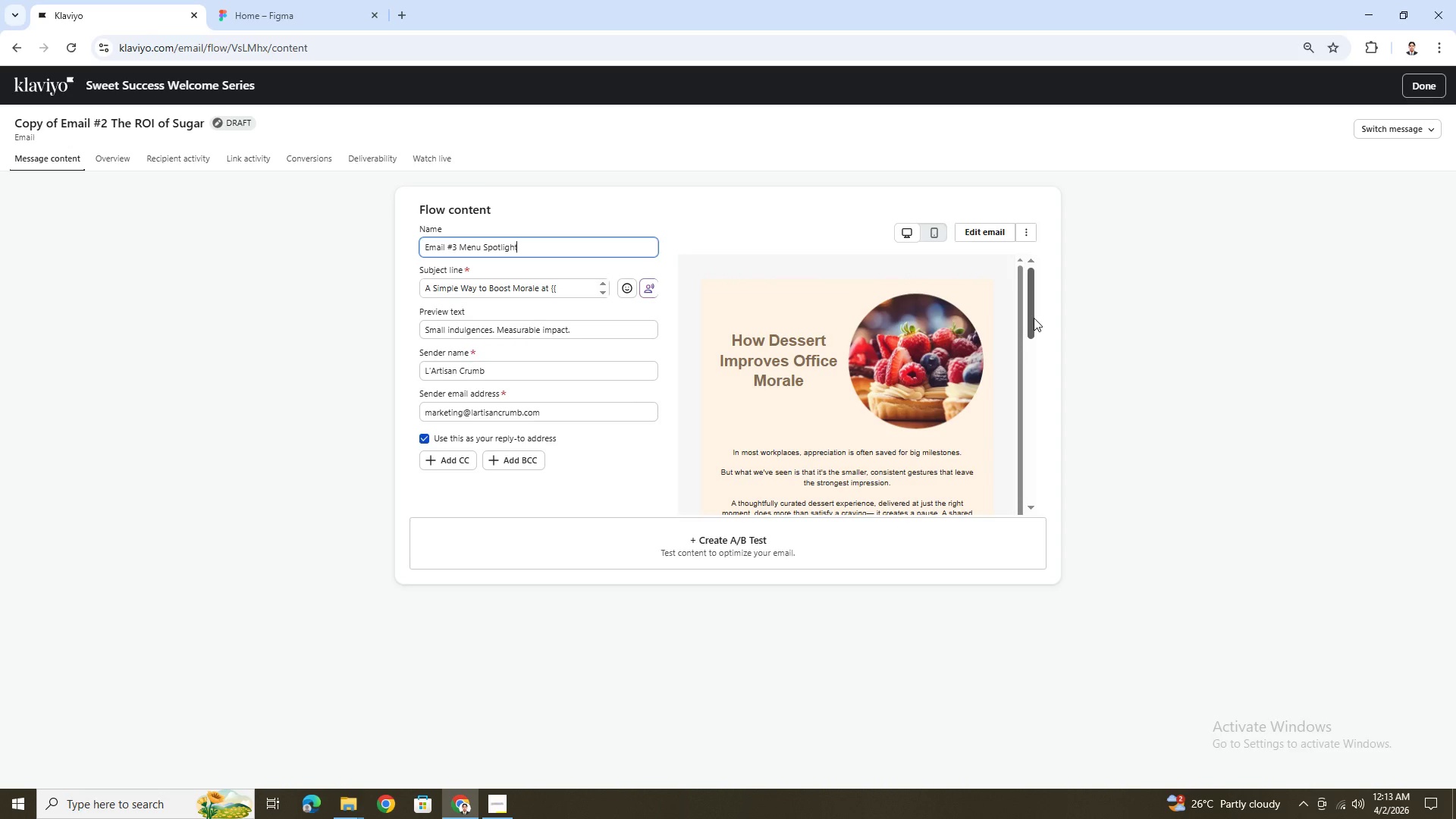 
wait(28.56)
 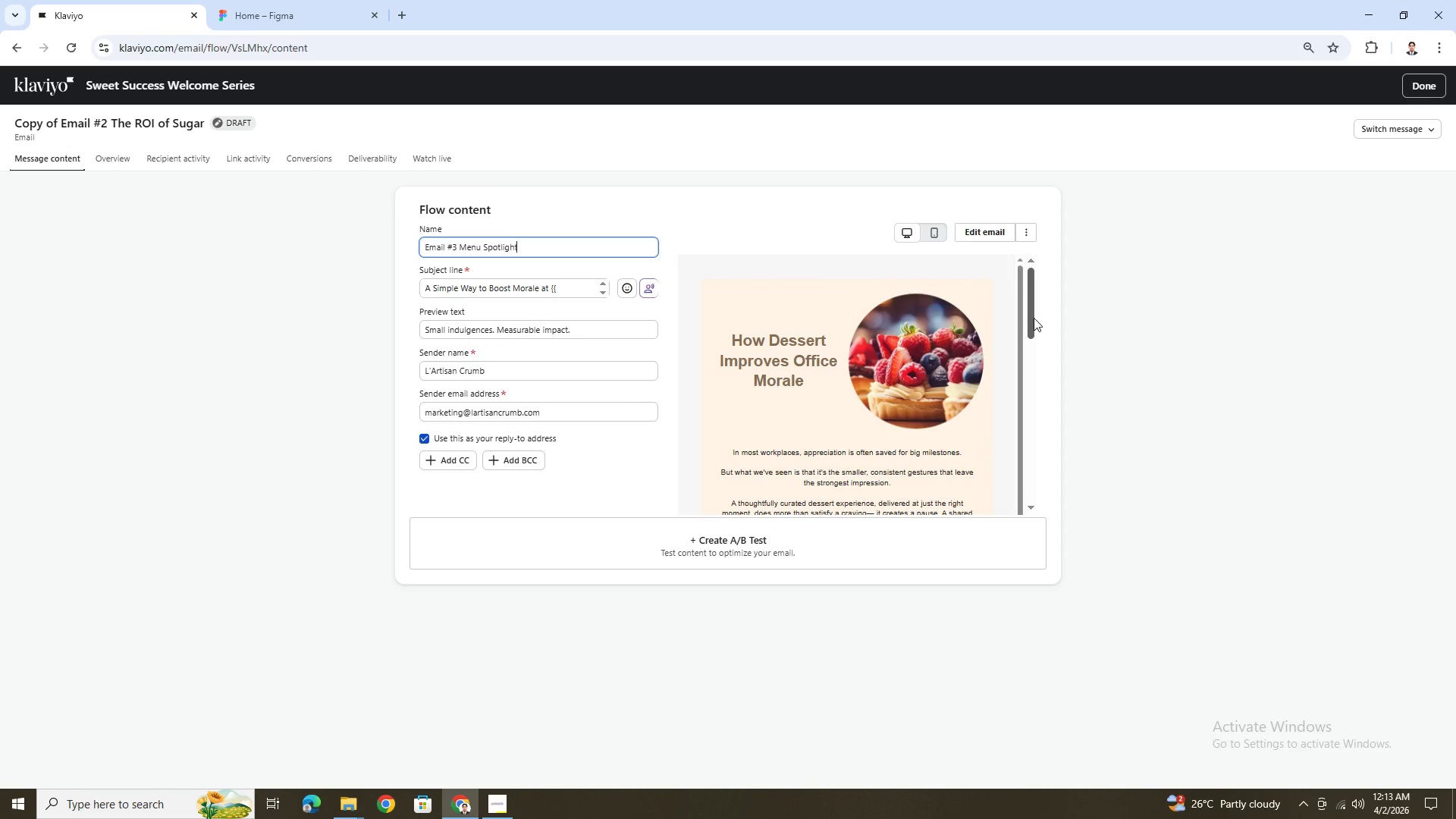 
scroll: coordinate [688, 344], scroll_direction: down, amount: 1.0
 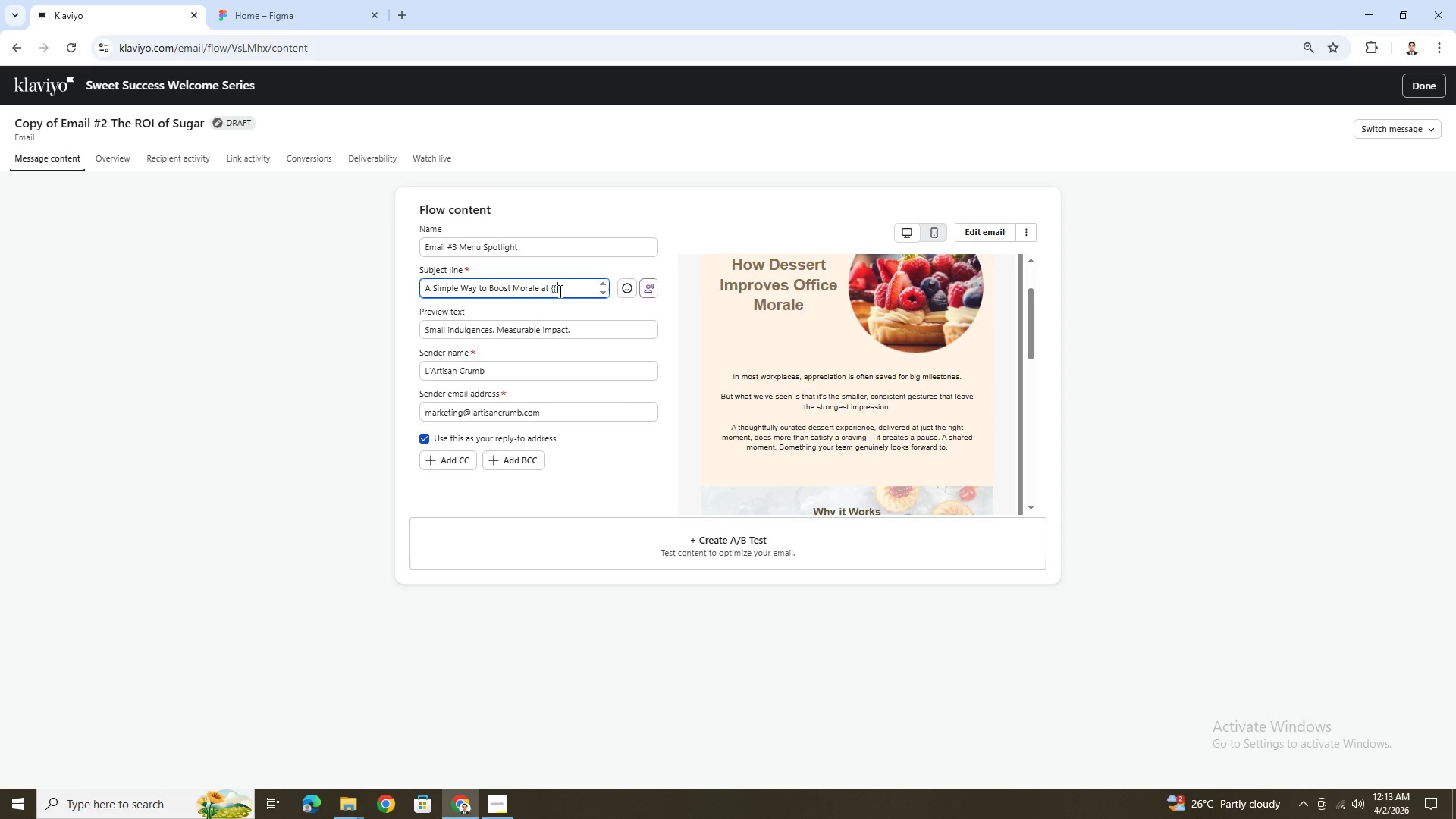 
double_click([559, 290])
 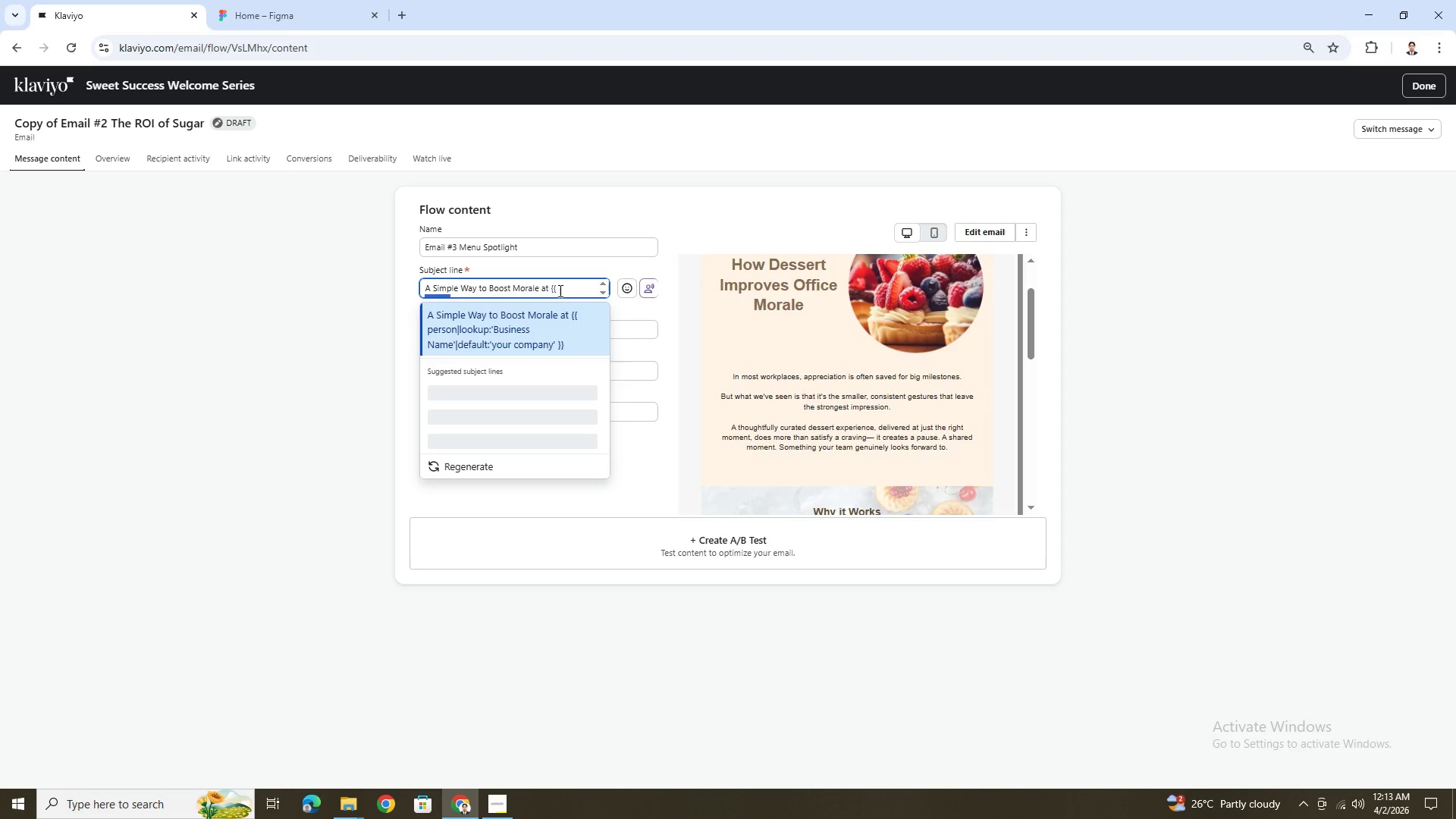 
triple_click([559, 290])
 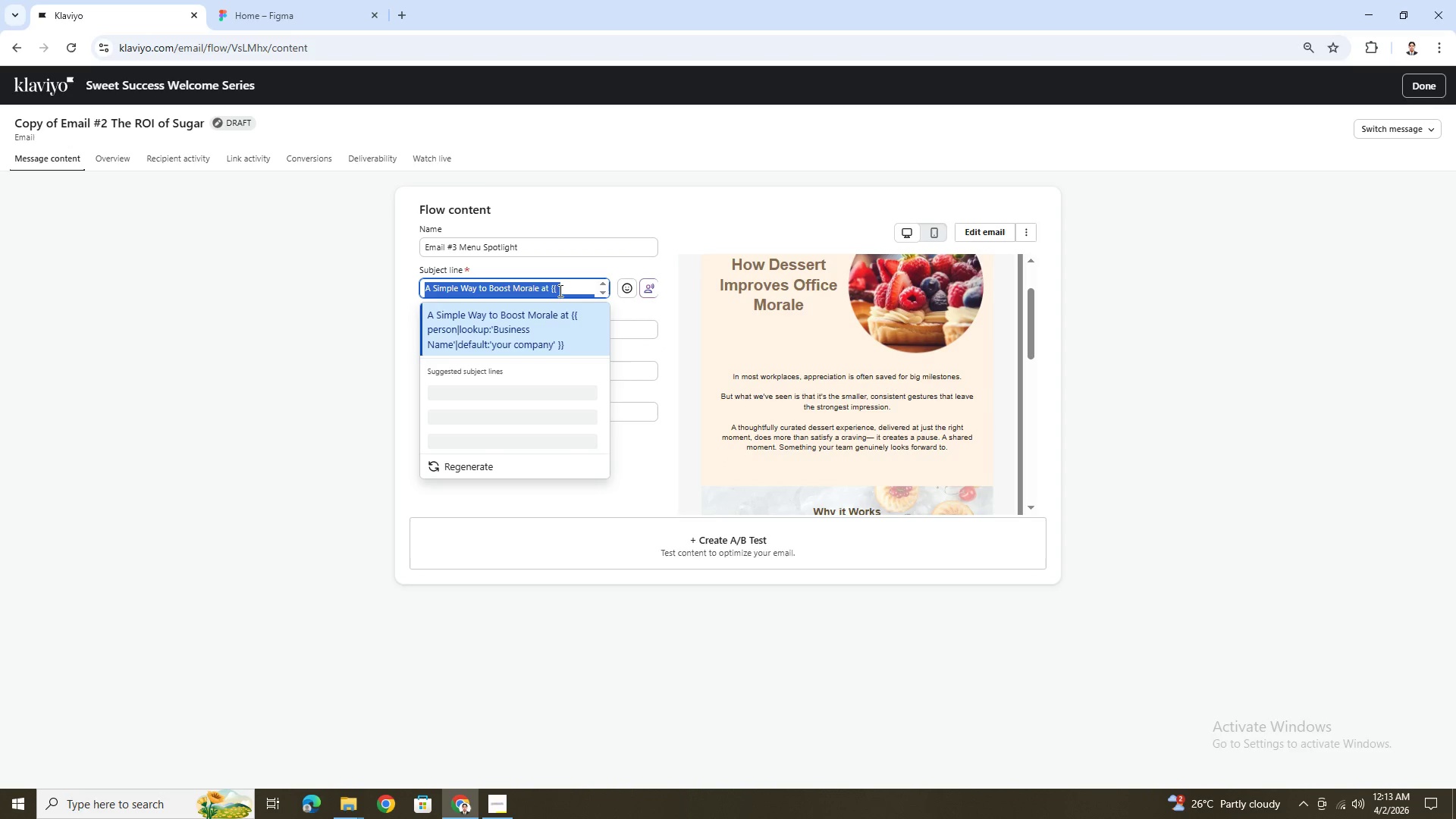 
triple_click([559, 290])
 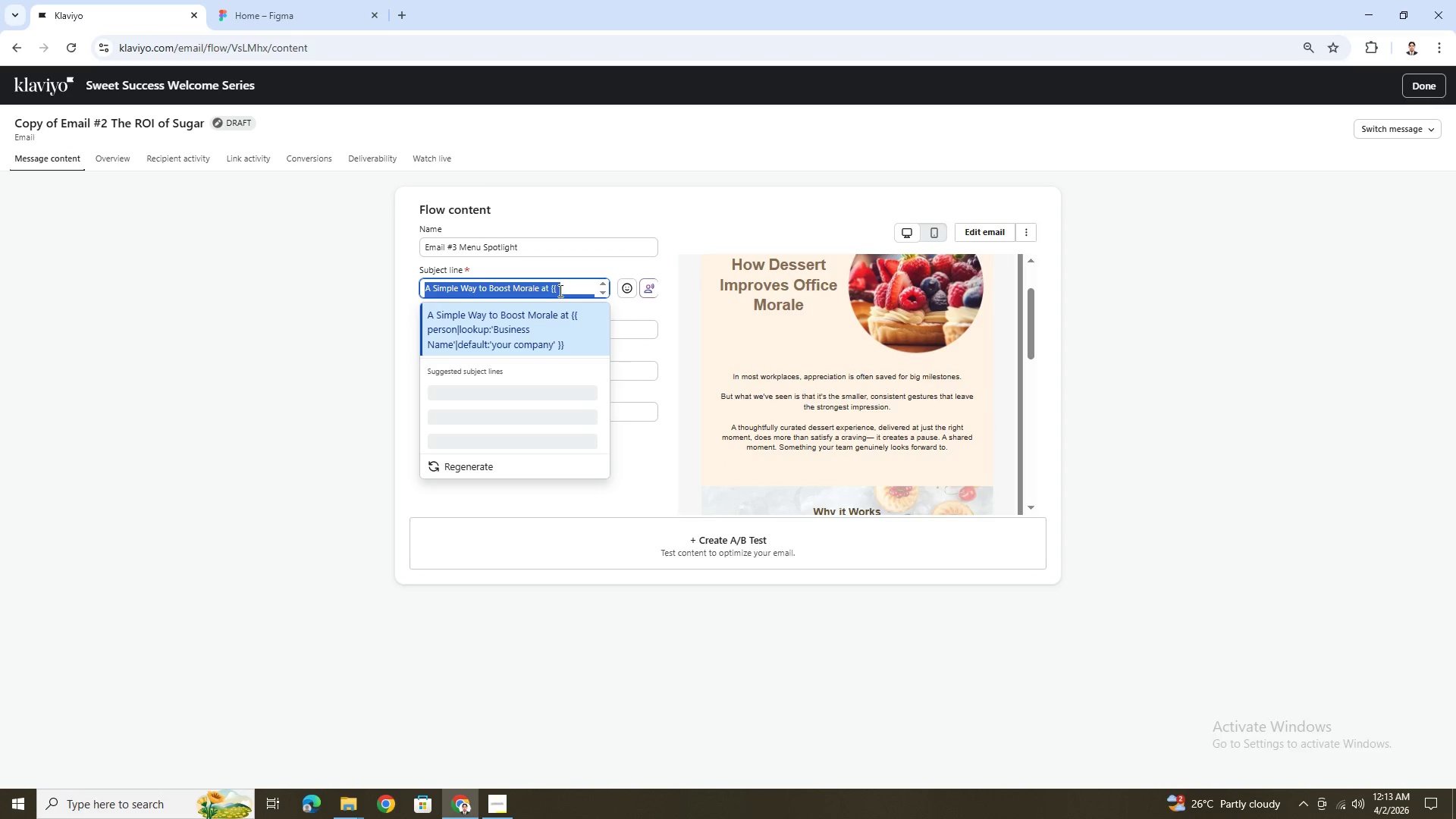 
key(Backspace)
 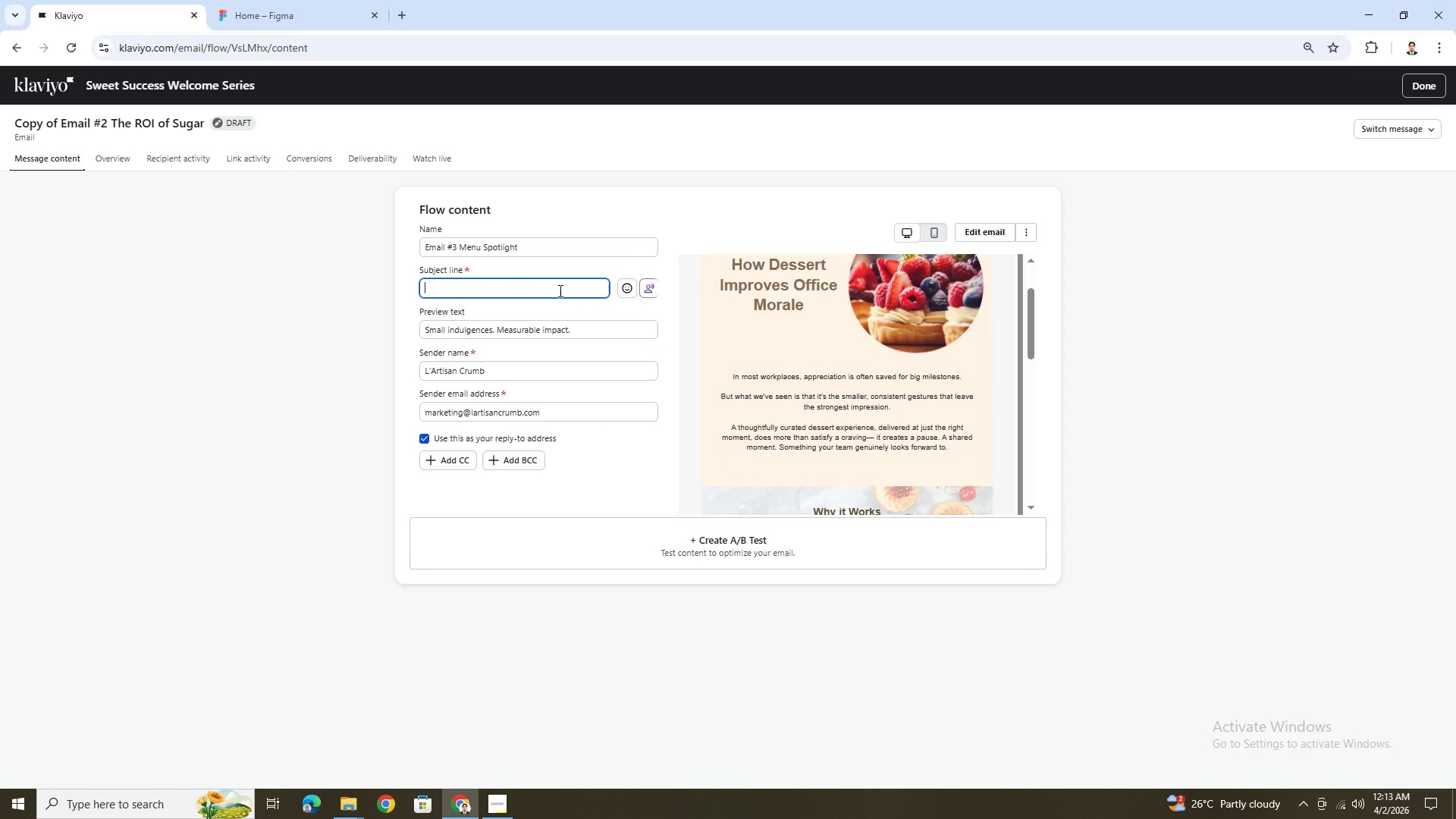 
key(Alt+AltLeft)
 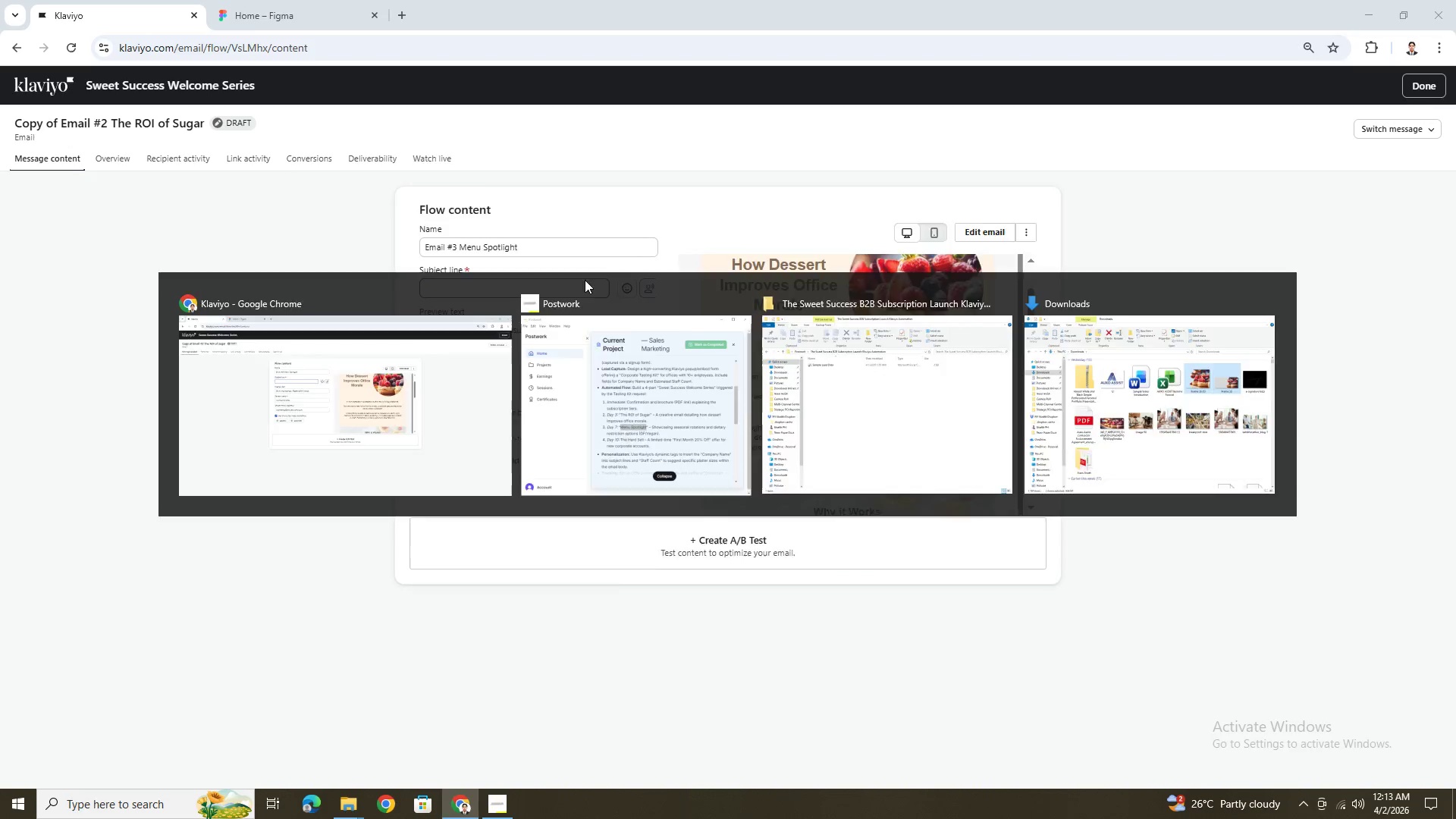 
key(Alt+Tab)